 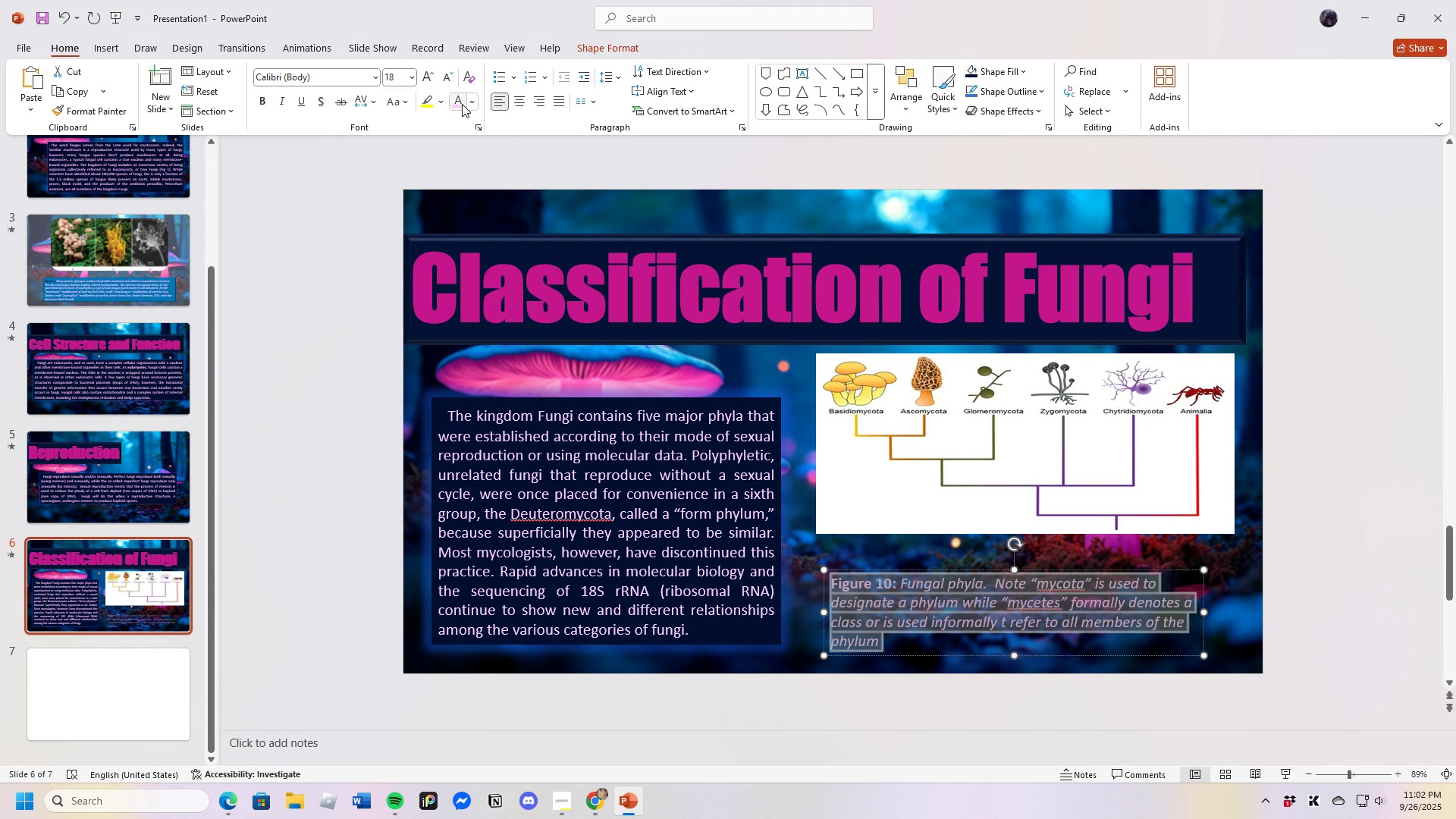 
left_click([472, 102])
 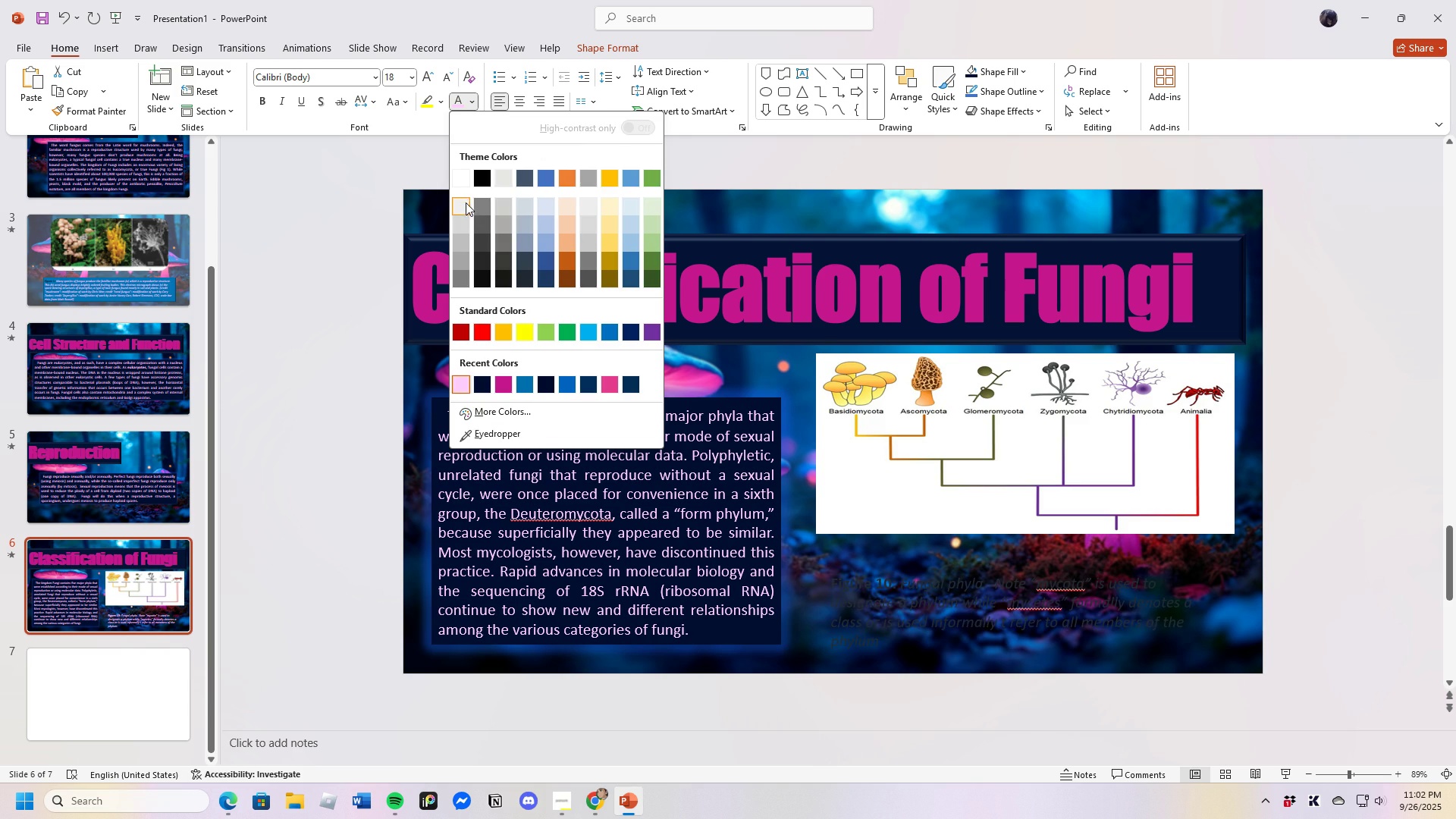 
left_click([461, 201])
 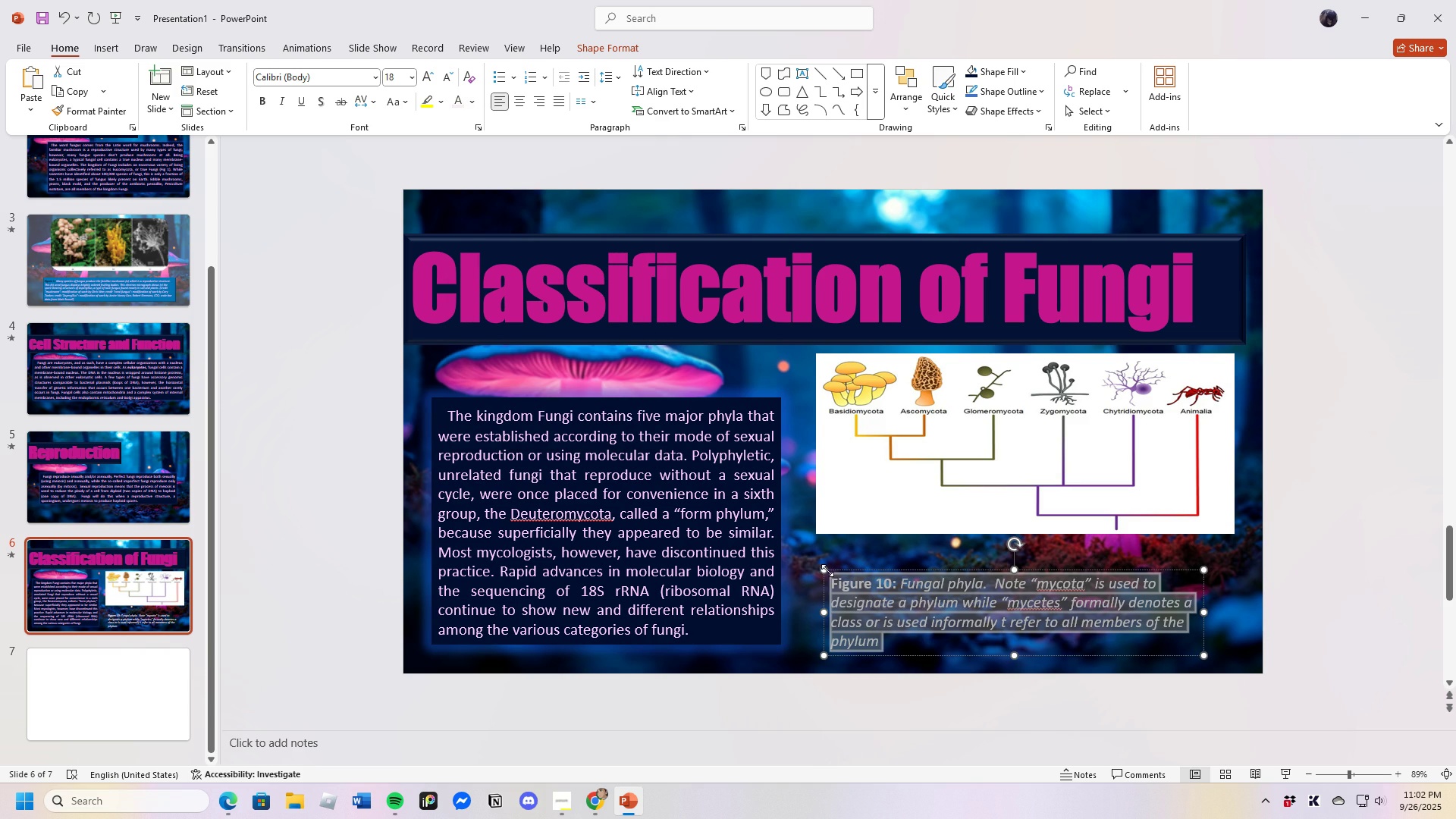 
left_click([814, 570])
 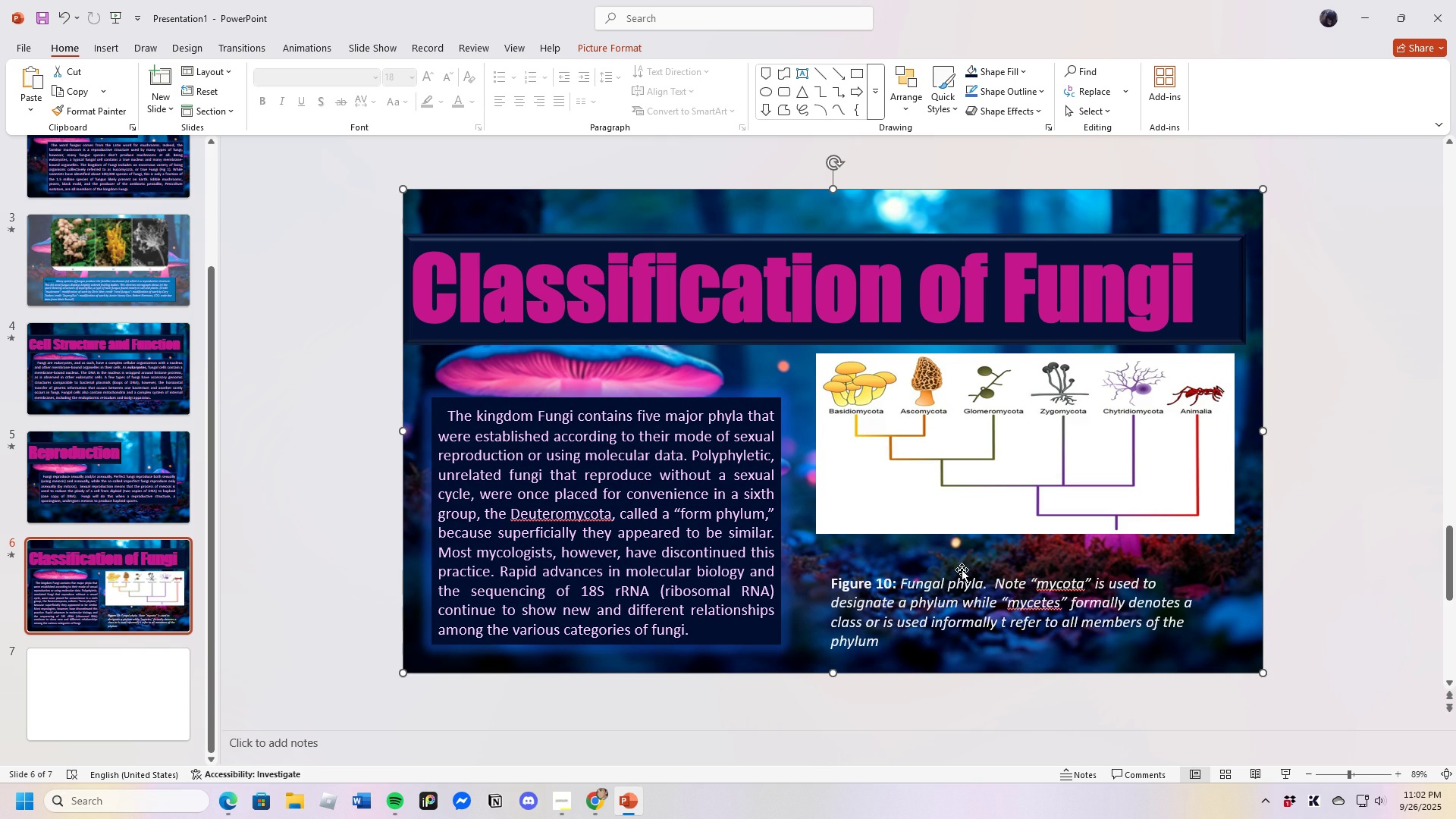 
left_click([980, 468])